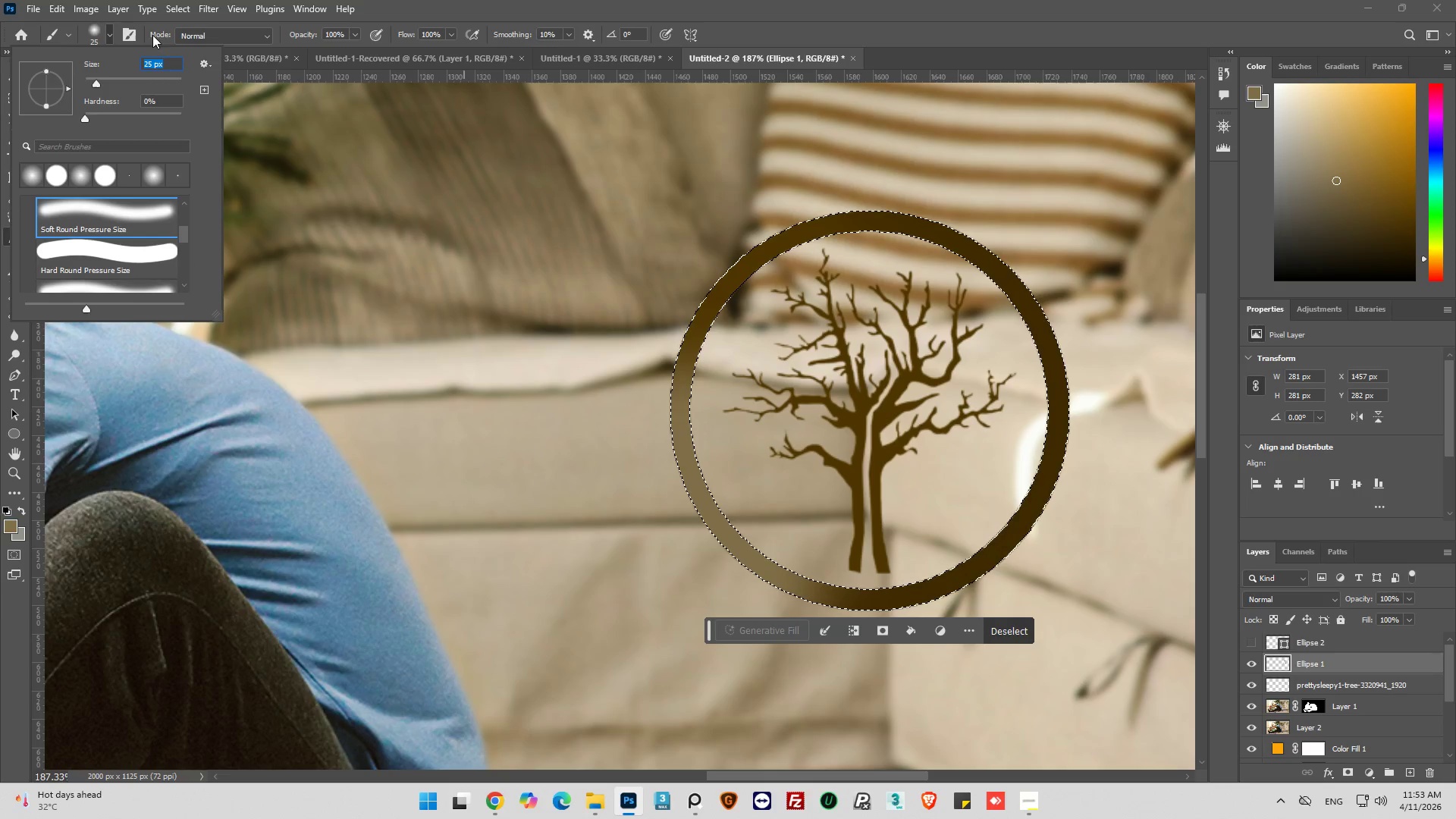 
left_click([114, 79])
 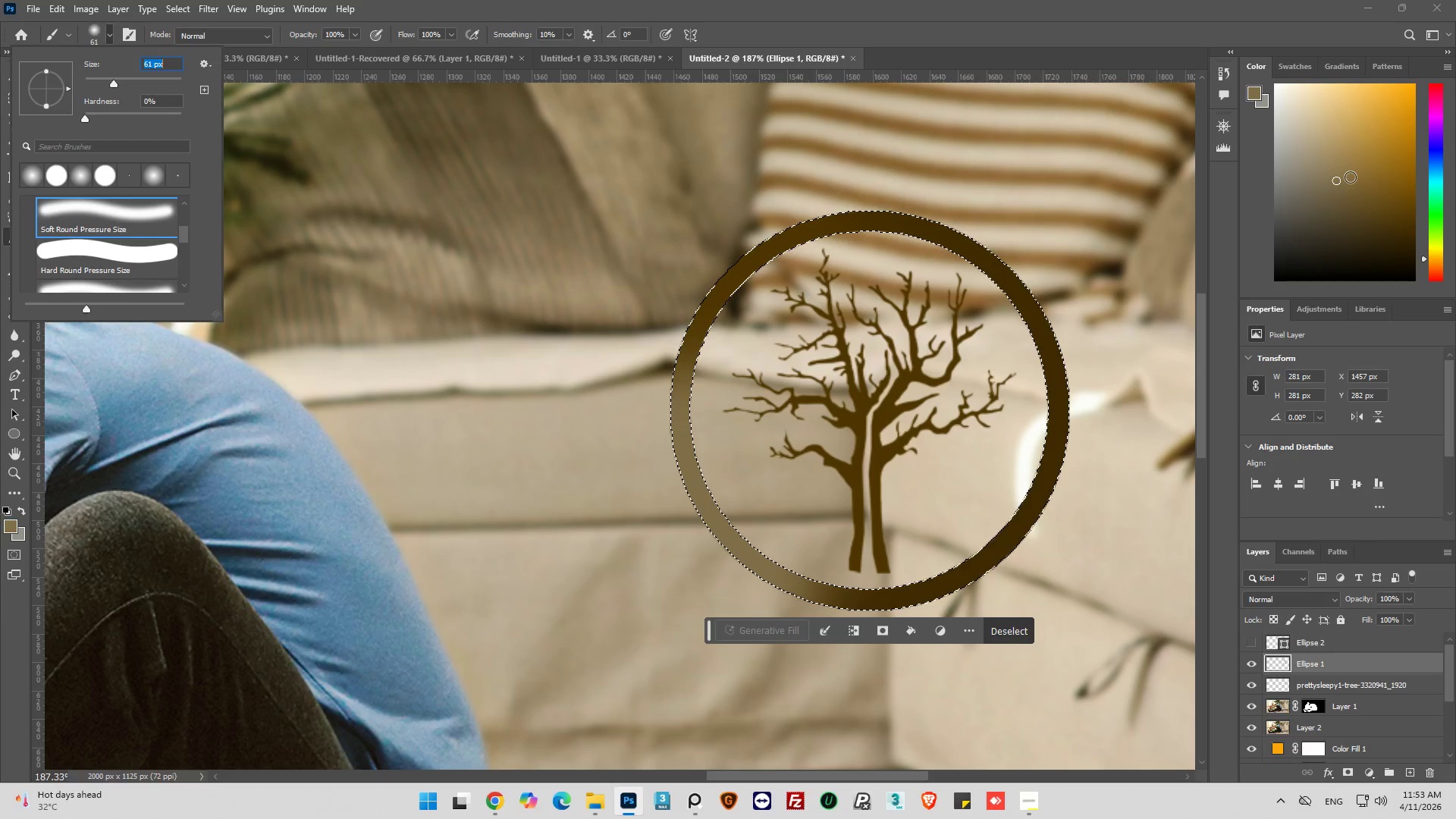 
left_click_drag(start_coordinate=[1343, 184], to_coordinate=[1336, 155])
 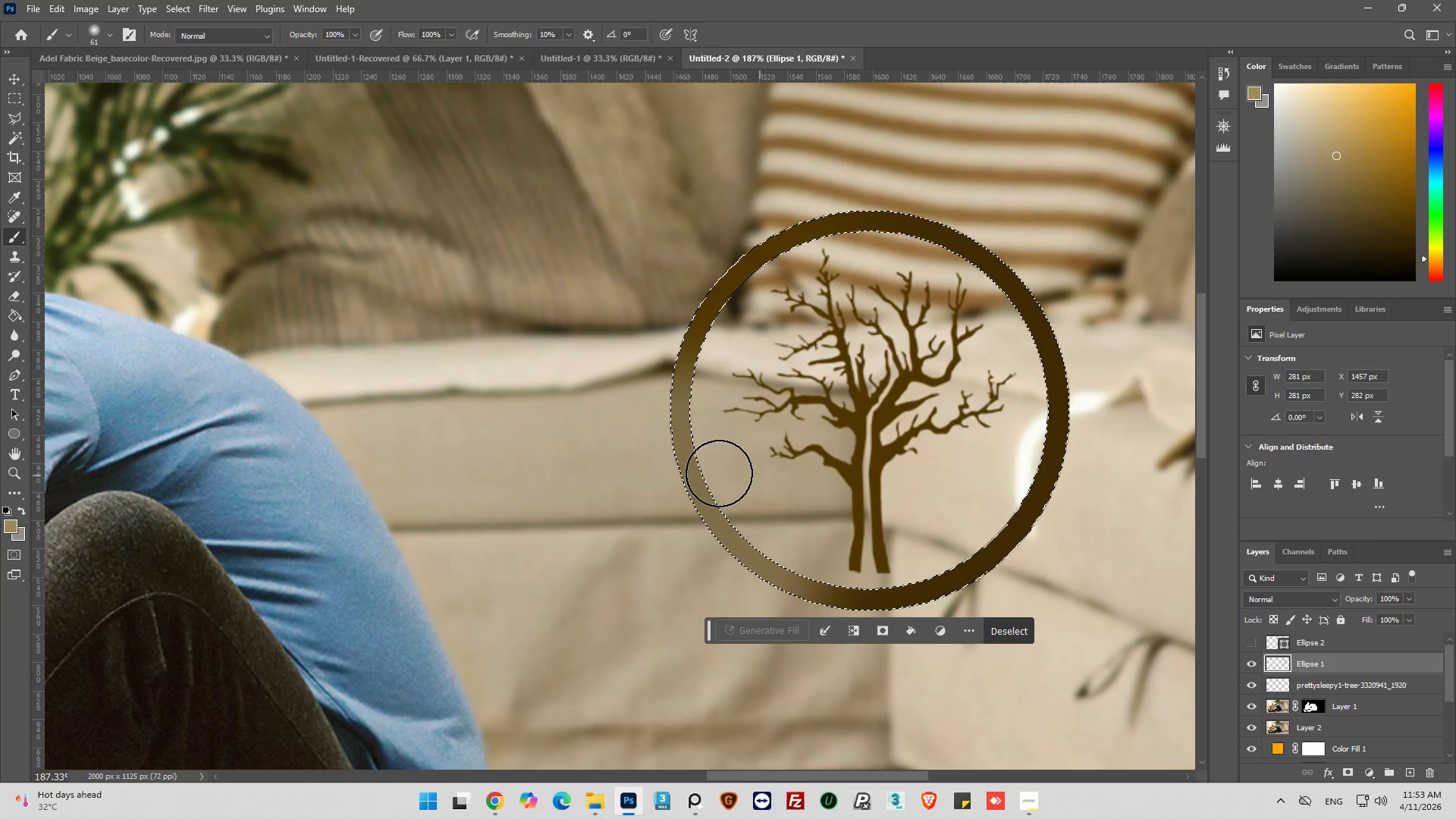 
left_click_drag(start_coordinate=[673, 469], to_coordinate=[736, 463])
 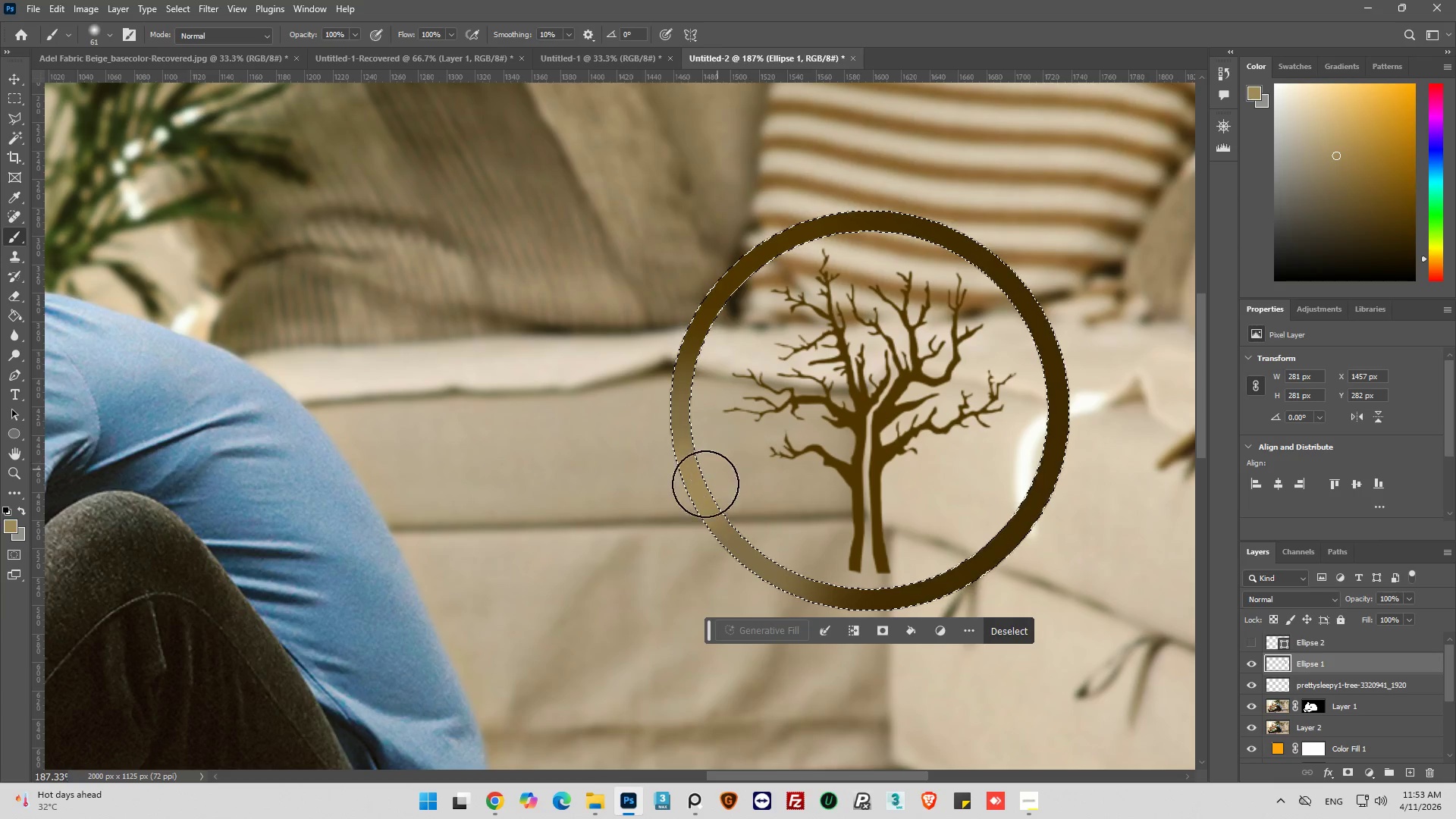 
left_click_drag(start_coordinate=[688, 506], to_coordinate=[616, 605])
 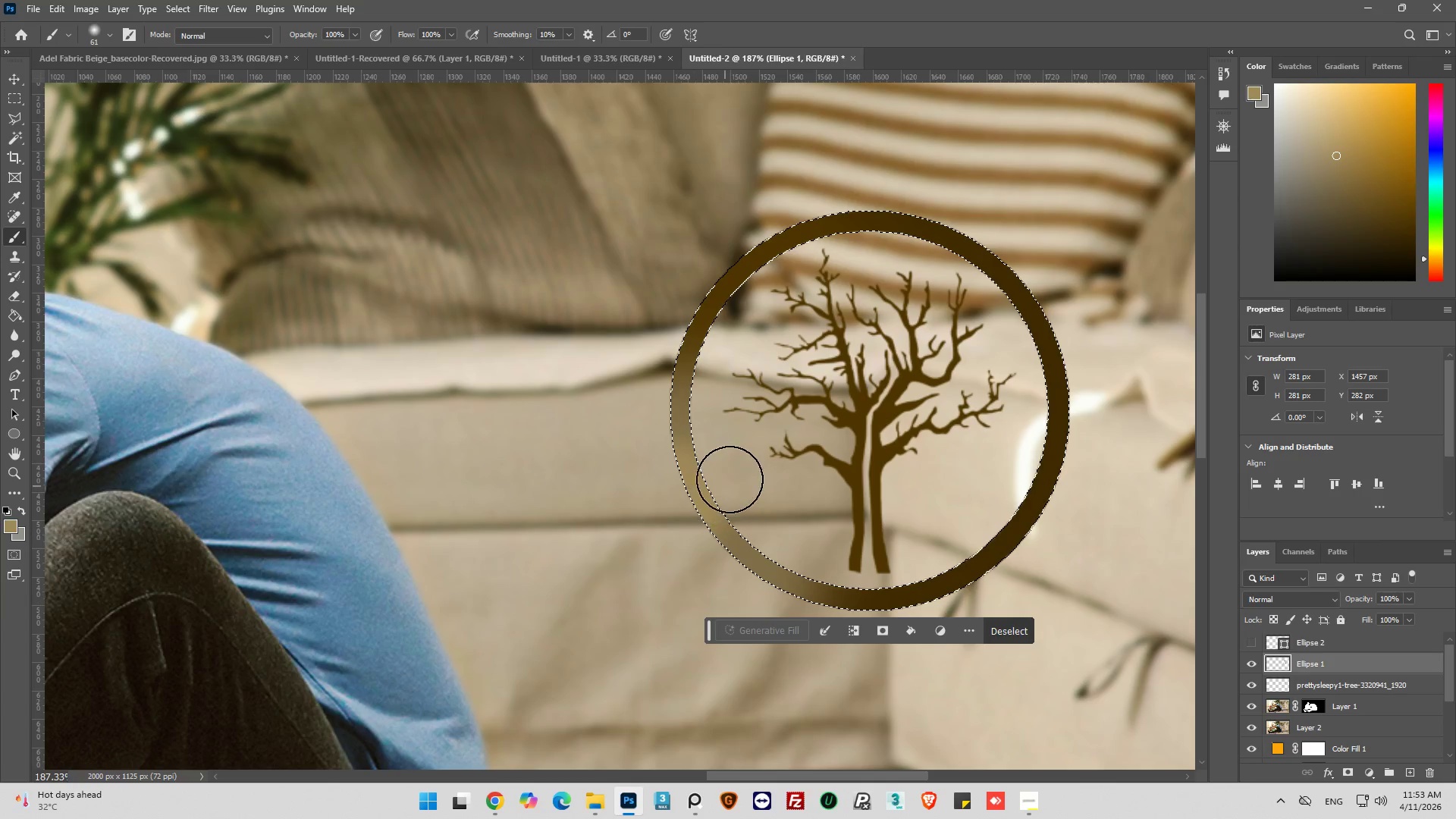 
left_click_drag(start_coordinate=[730, 479], to_coordinate=[667, 670])
 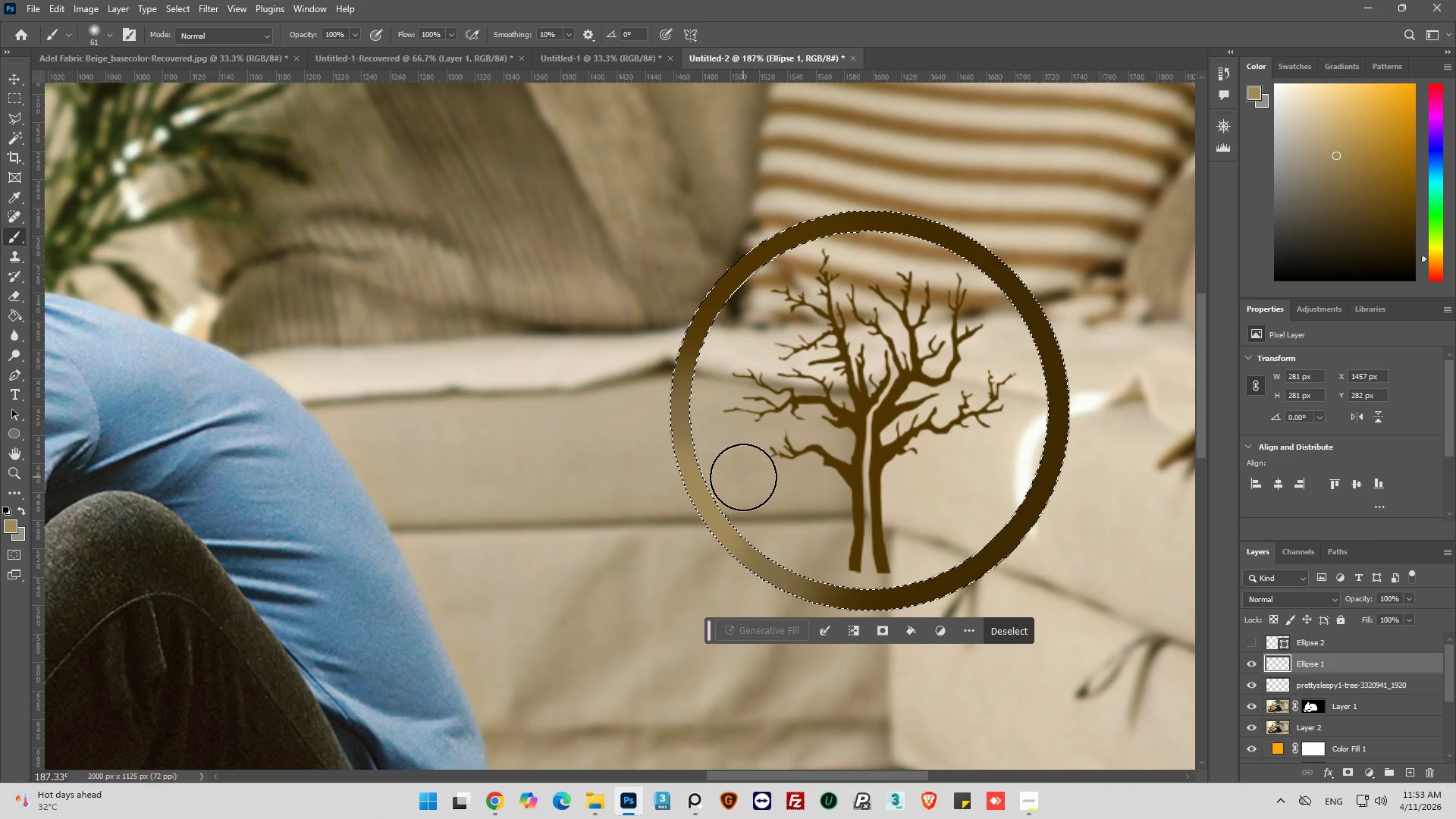 
left_click_drag(start_coordinate=[737, 491], to_coordinate=[701, 633])
 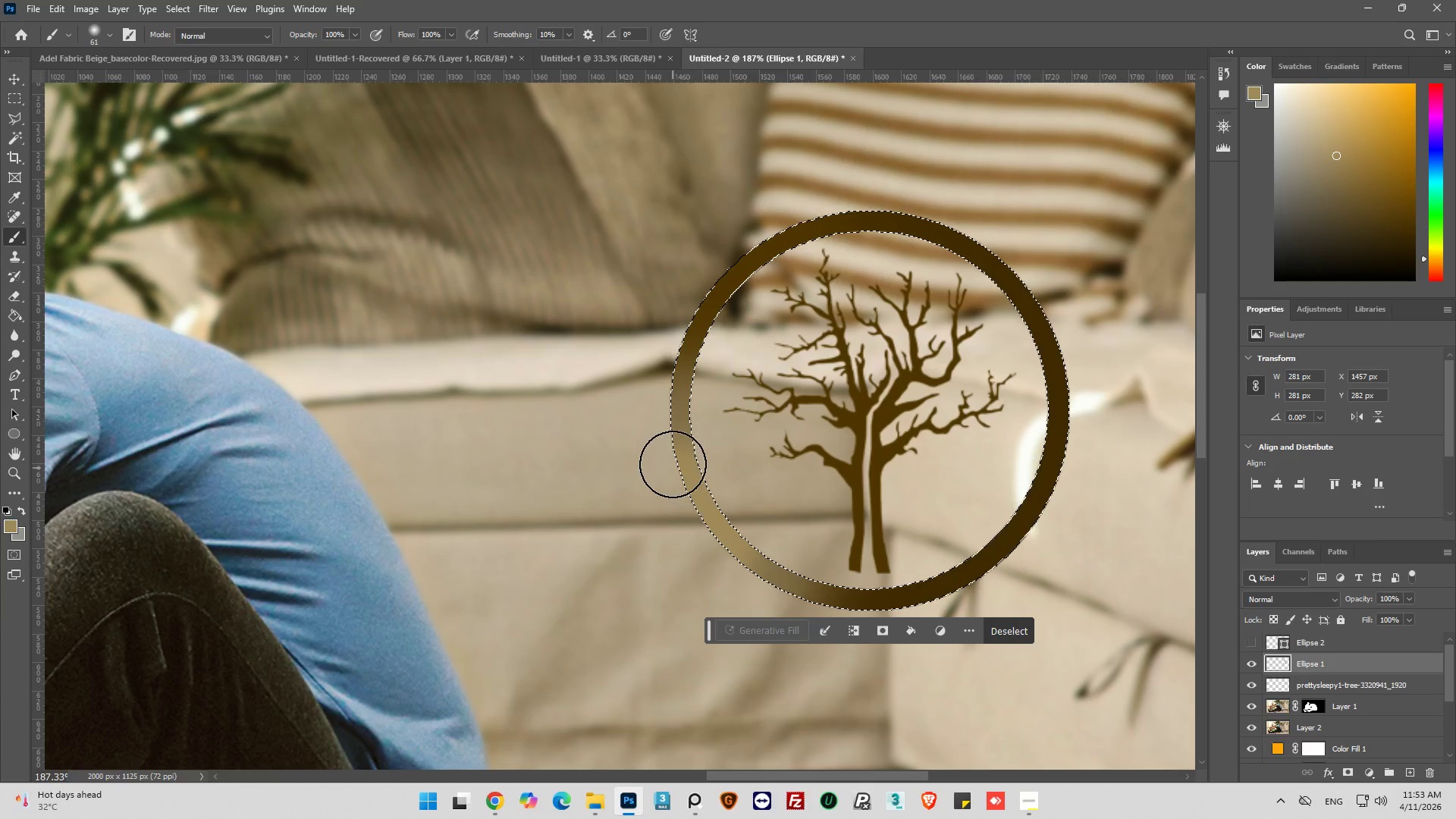 
left_click_drag(start_coordinate=[673, 463], to_coordinate=[637, 457])
 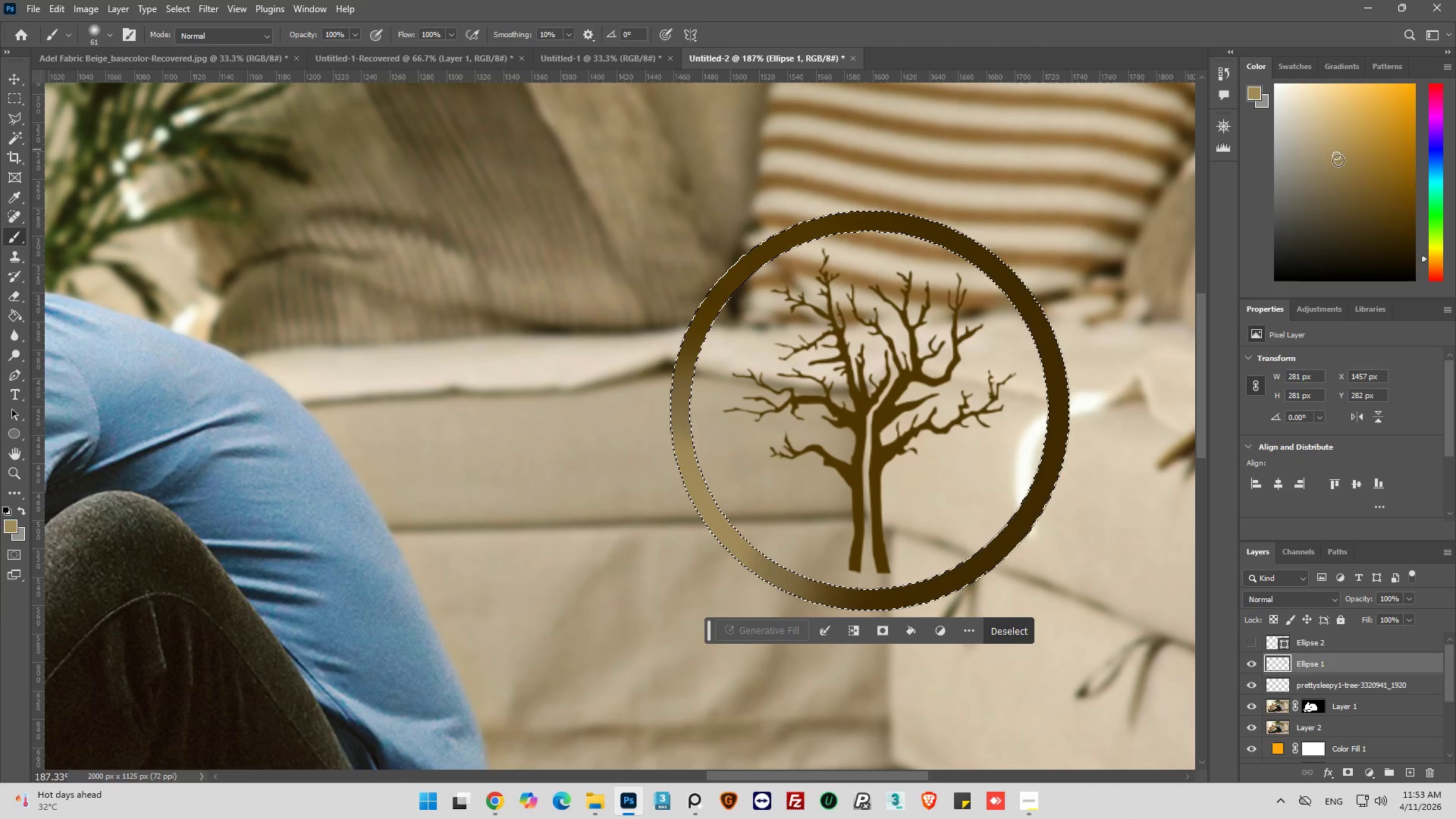 
left_click_drag(start_coordinate=[1337, 152], to_coordinate=[1325, 119])
 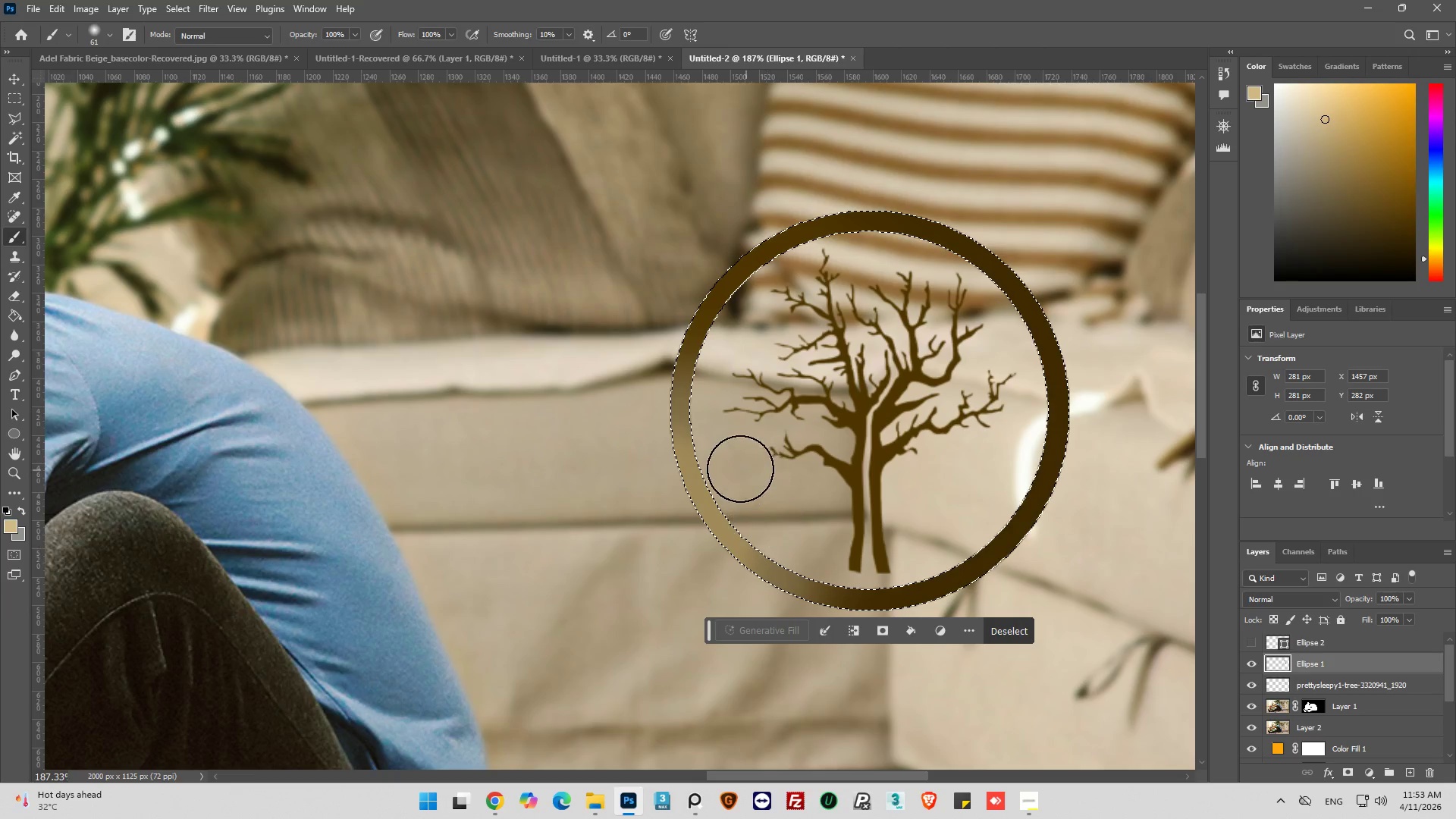 
left_click_drag(start_coordinate=[739, 469], to_coordinate=[596, 544])
 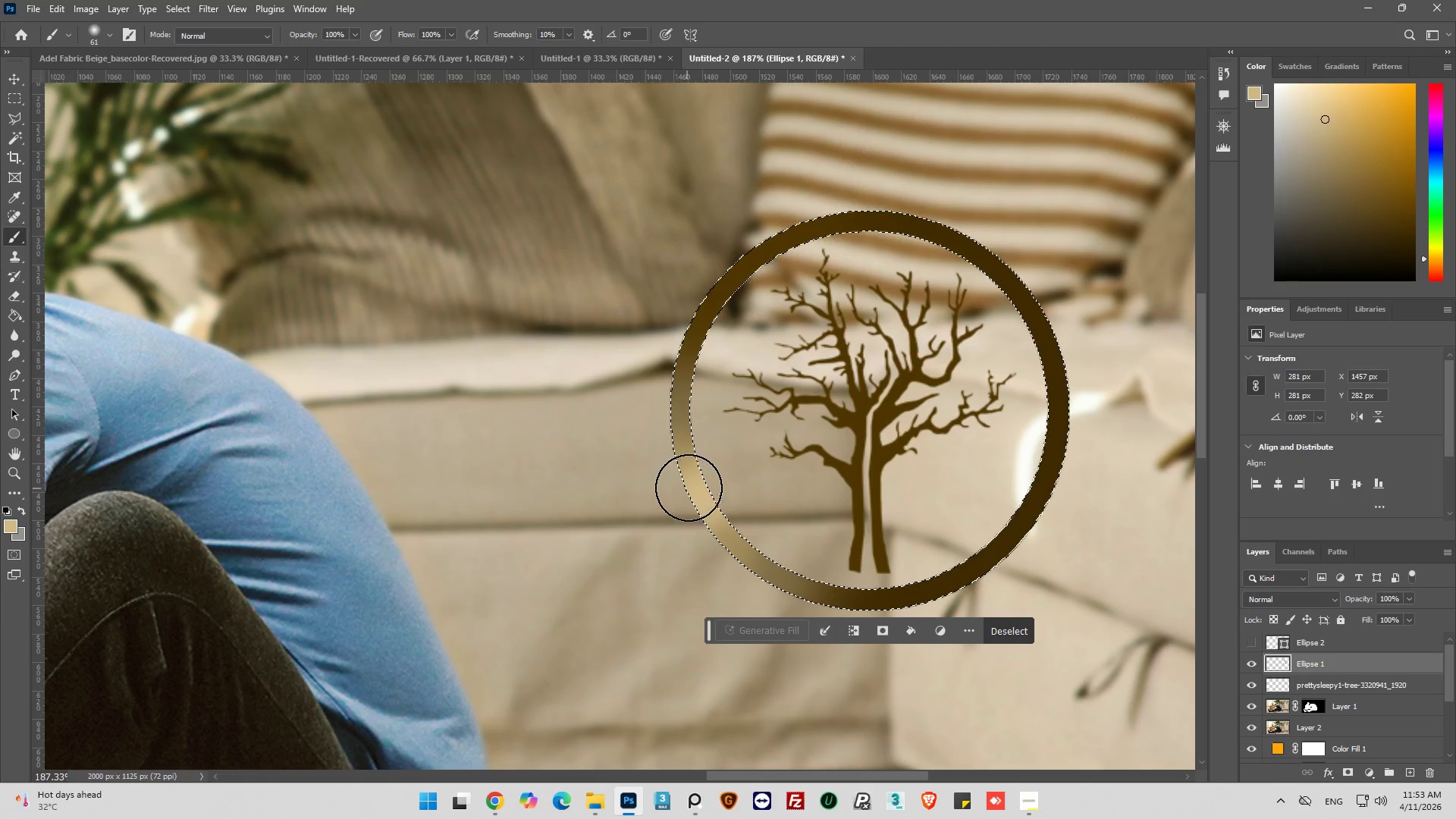 
left_click_drag(start_coordinate=[693, 479], to_coordinate=[670, 582])
 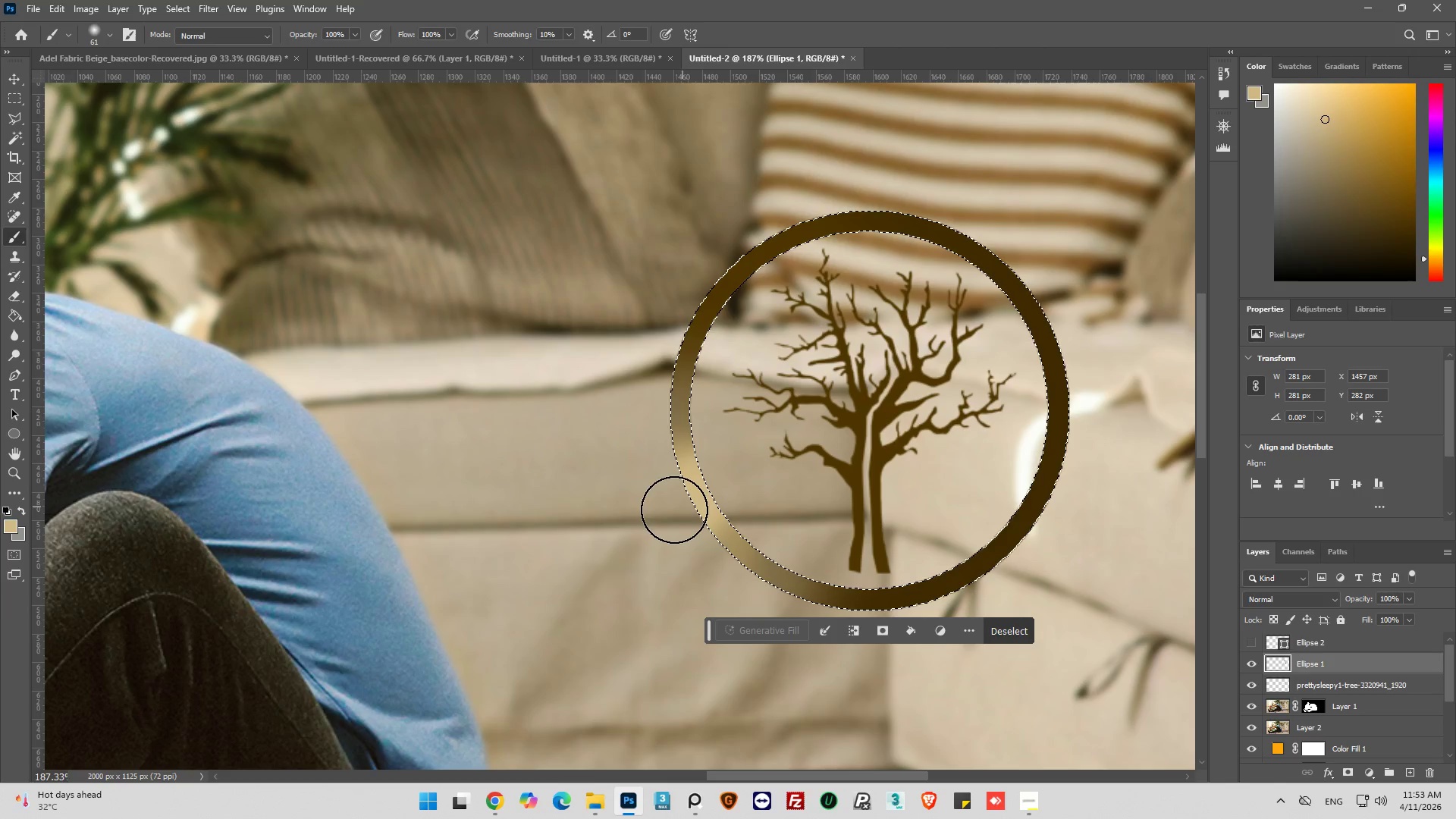 
left_click_drag(start_coordinate=[670, 513], to_coordinate=[616, 636])
 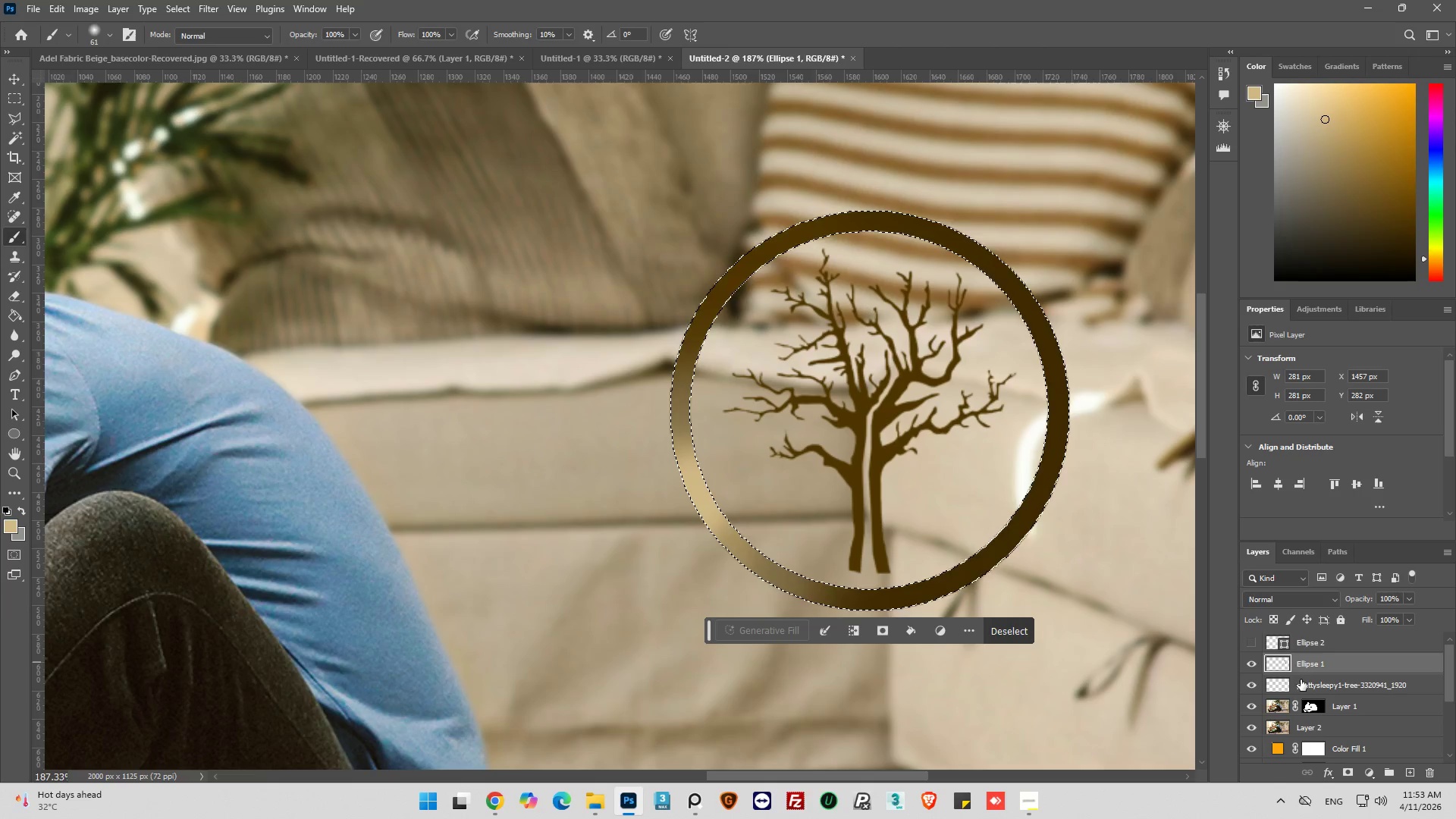 
left_click([1014, 629])
 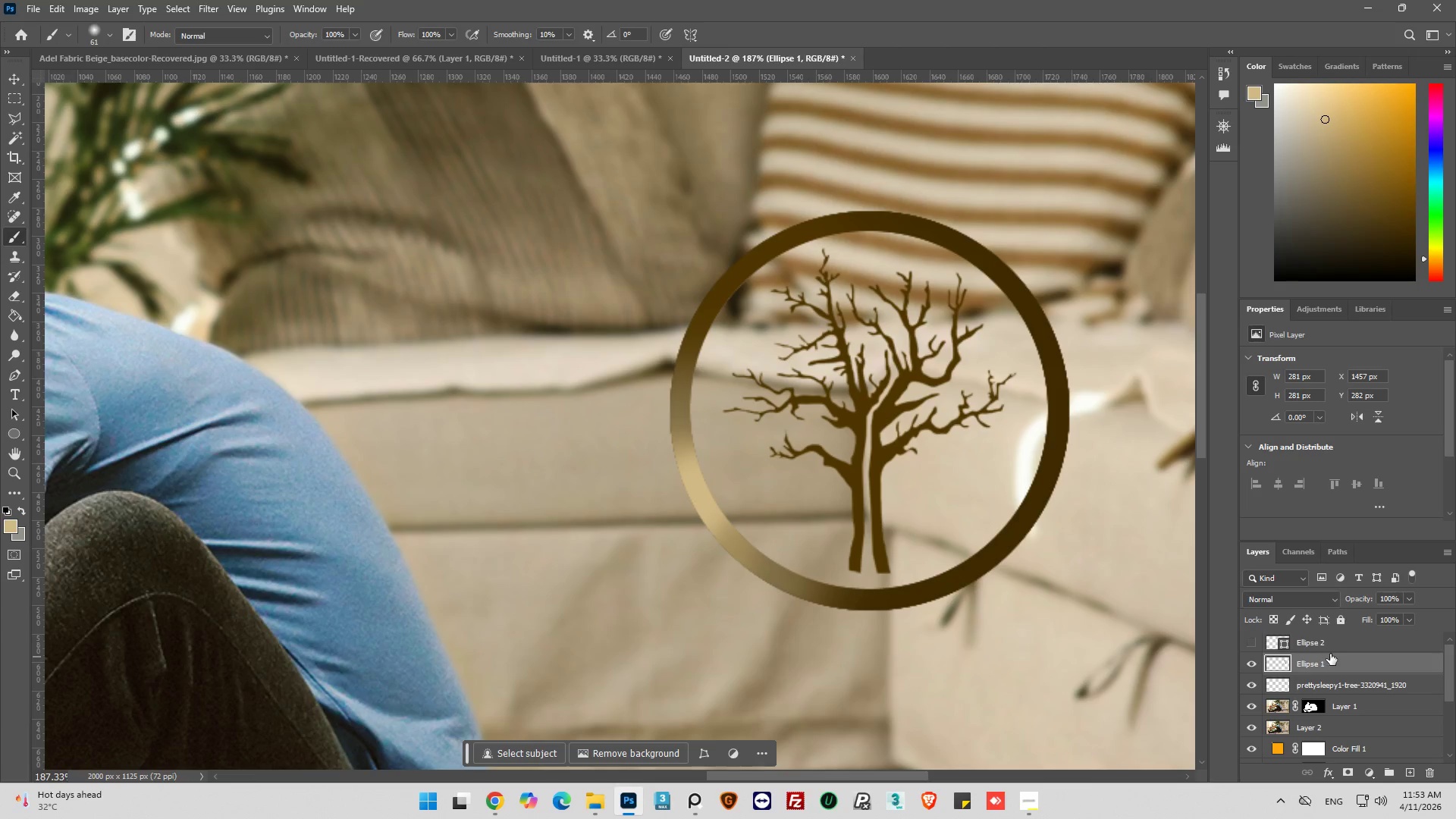 
hold_key(key=ControlLeft, duration=0.53)
left_click([1340, 690])
 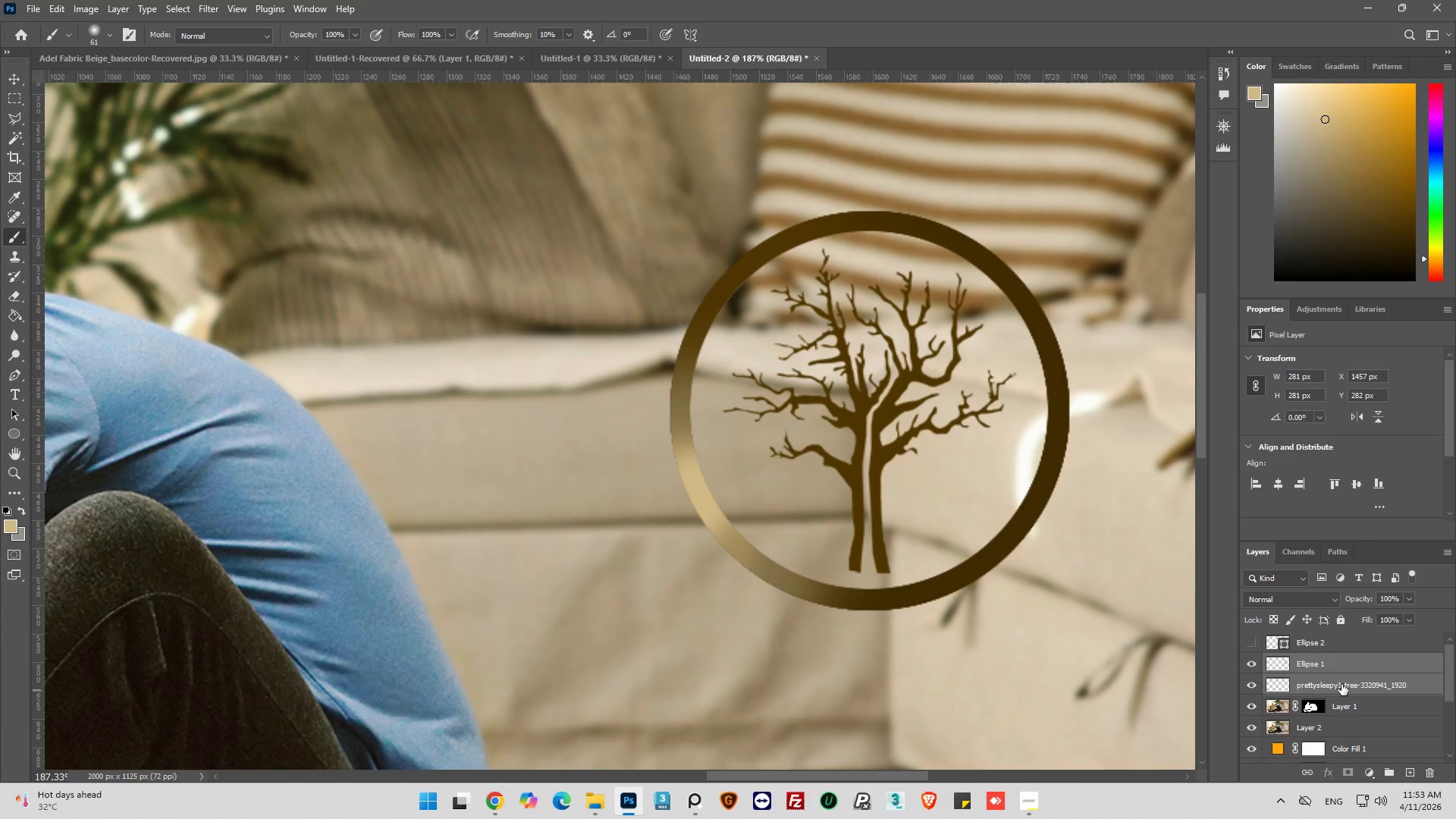 
right_click([1341, 684])
 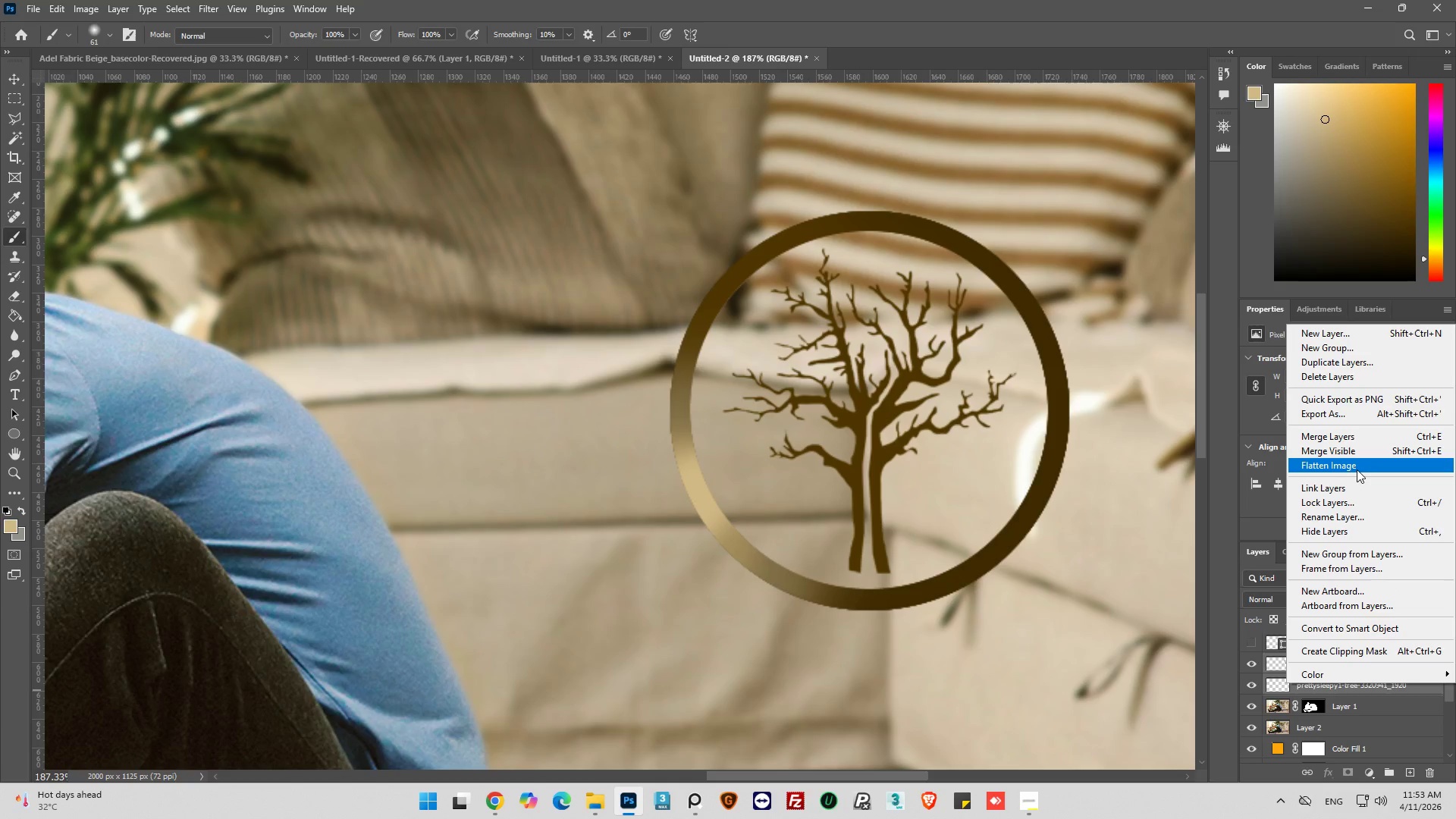 
left_click([1357, 437])
 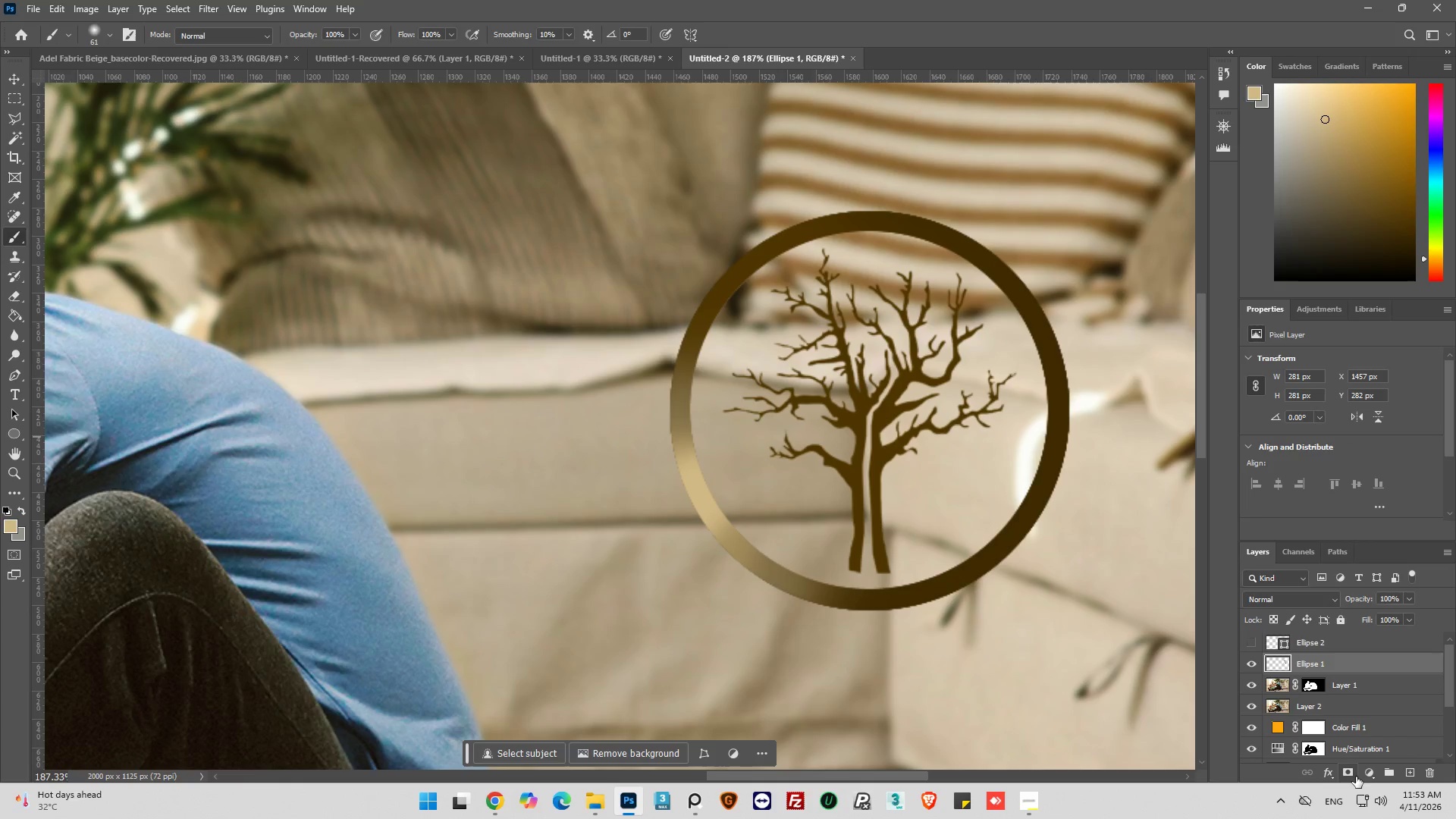 
hold_key(key=ControlLeft, duration=0.39)
left_click([1274, 664])
 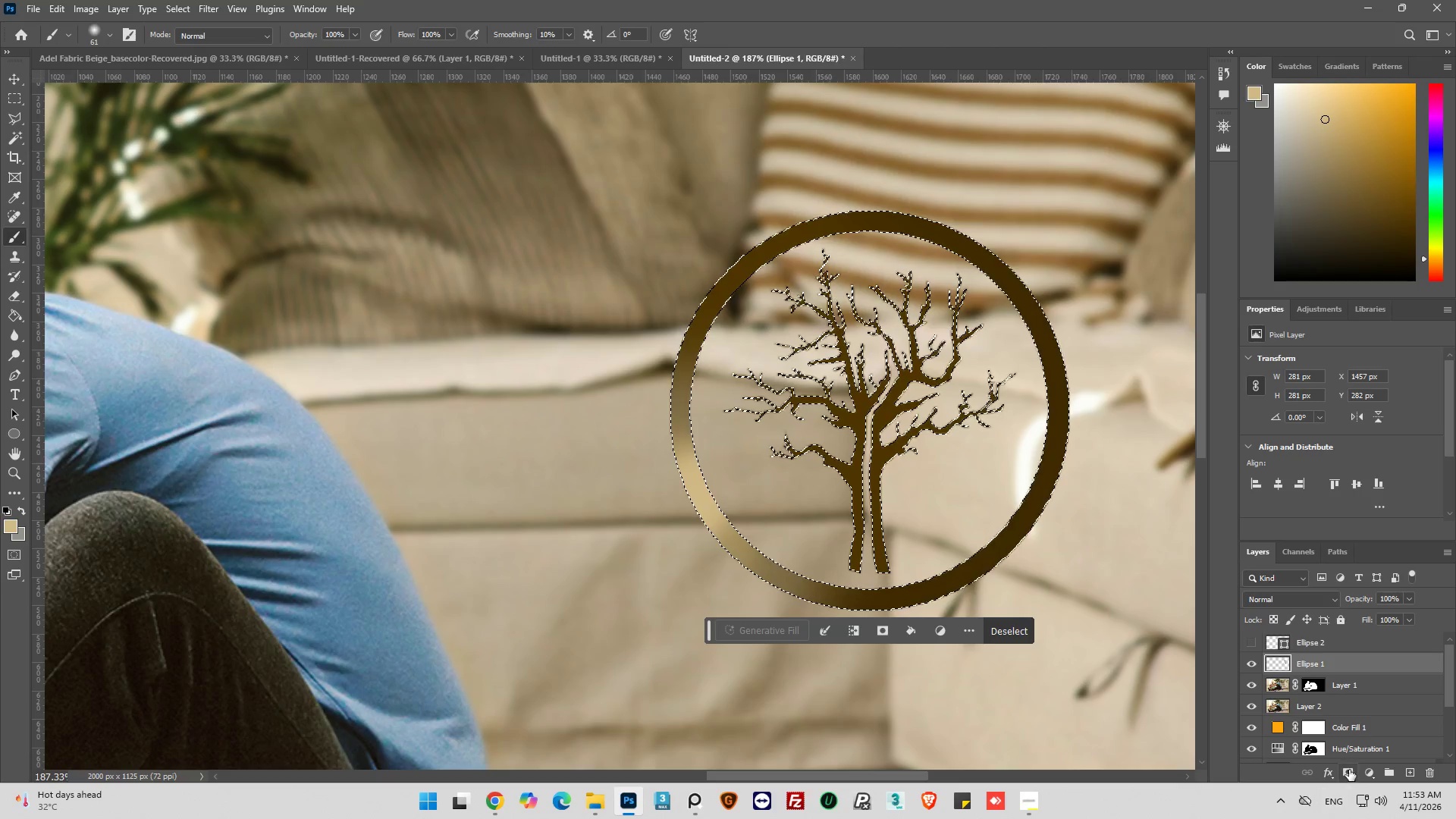 
left_click([1365, 770])
 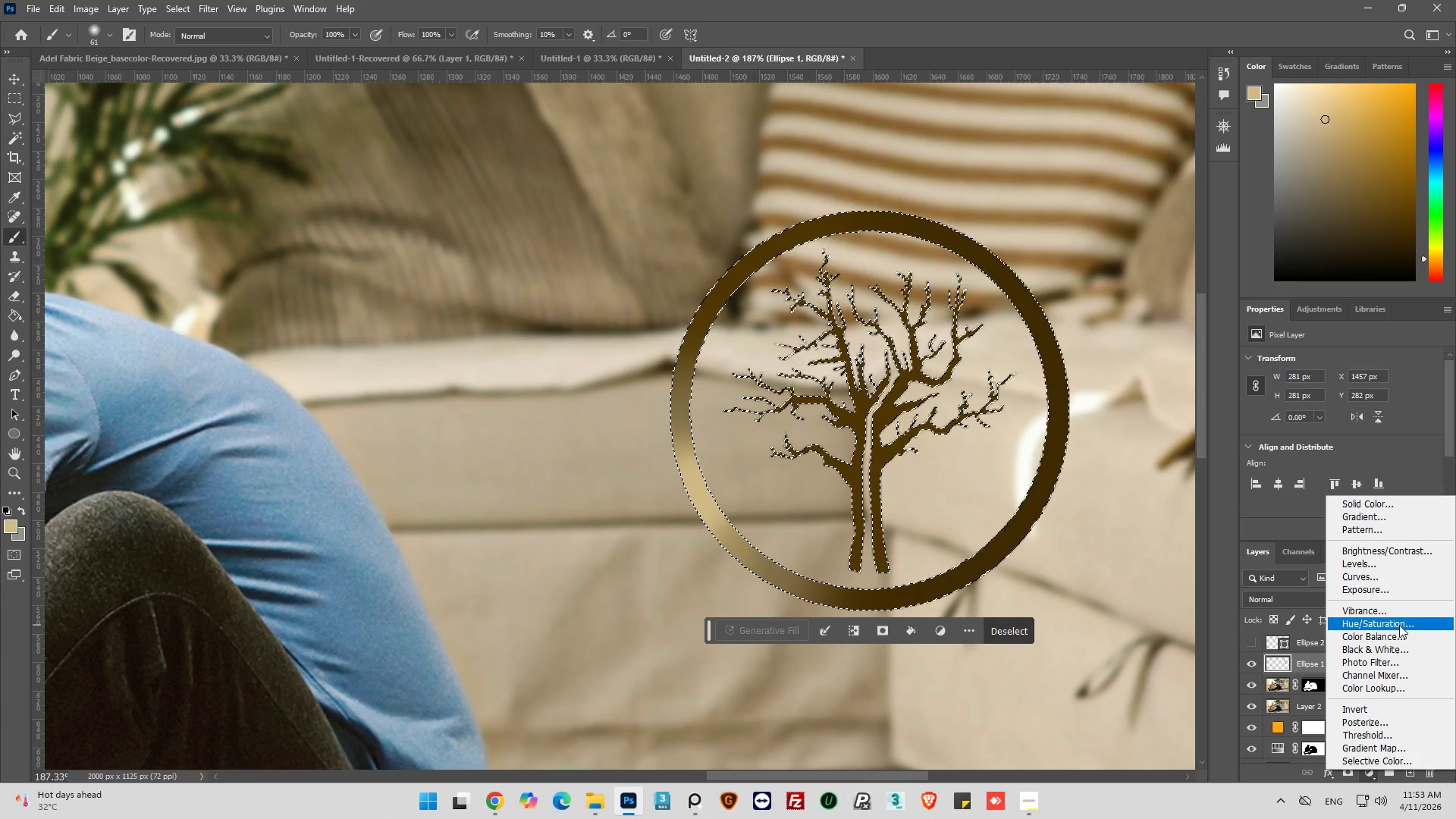 
left_click([1399, 625])
 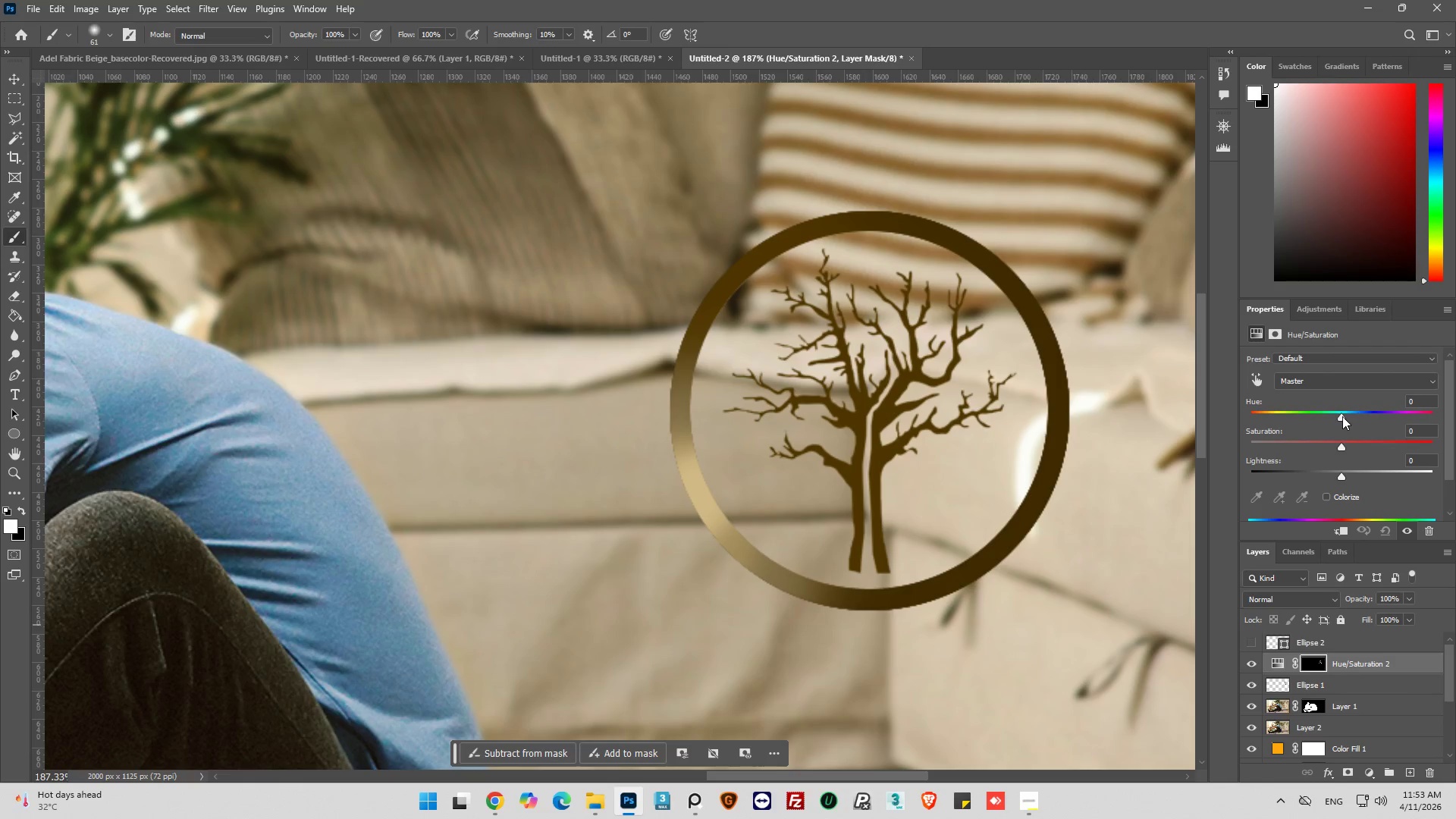 
left_click_drag(start_coordinate=[1341, 416], to_coordinate=[1382, 422])
 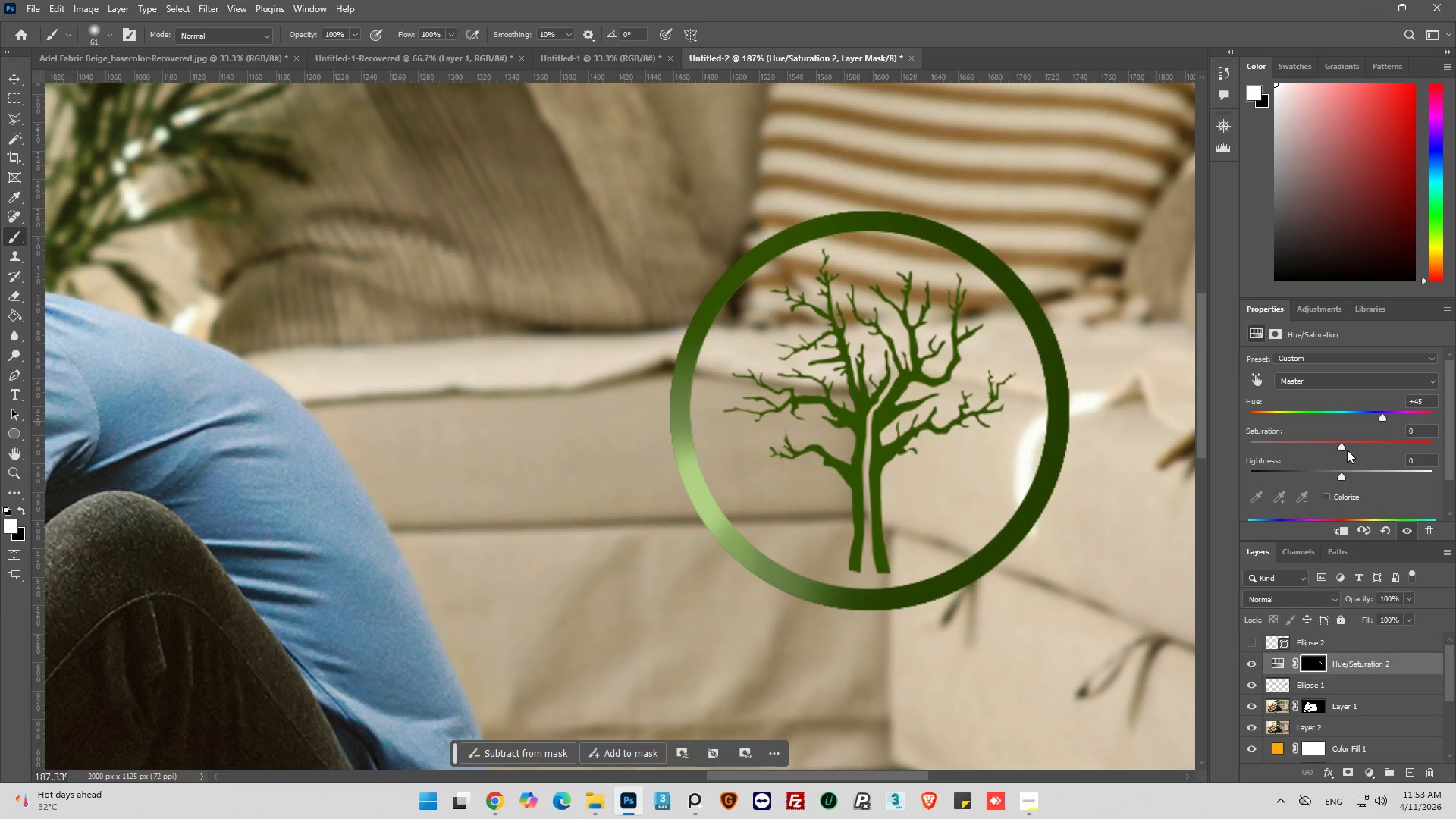 
left_click_drag(start_coordinate=[1344, 448], to_coordinate=[1350, 448])
 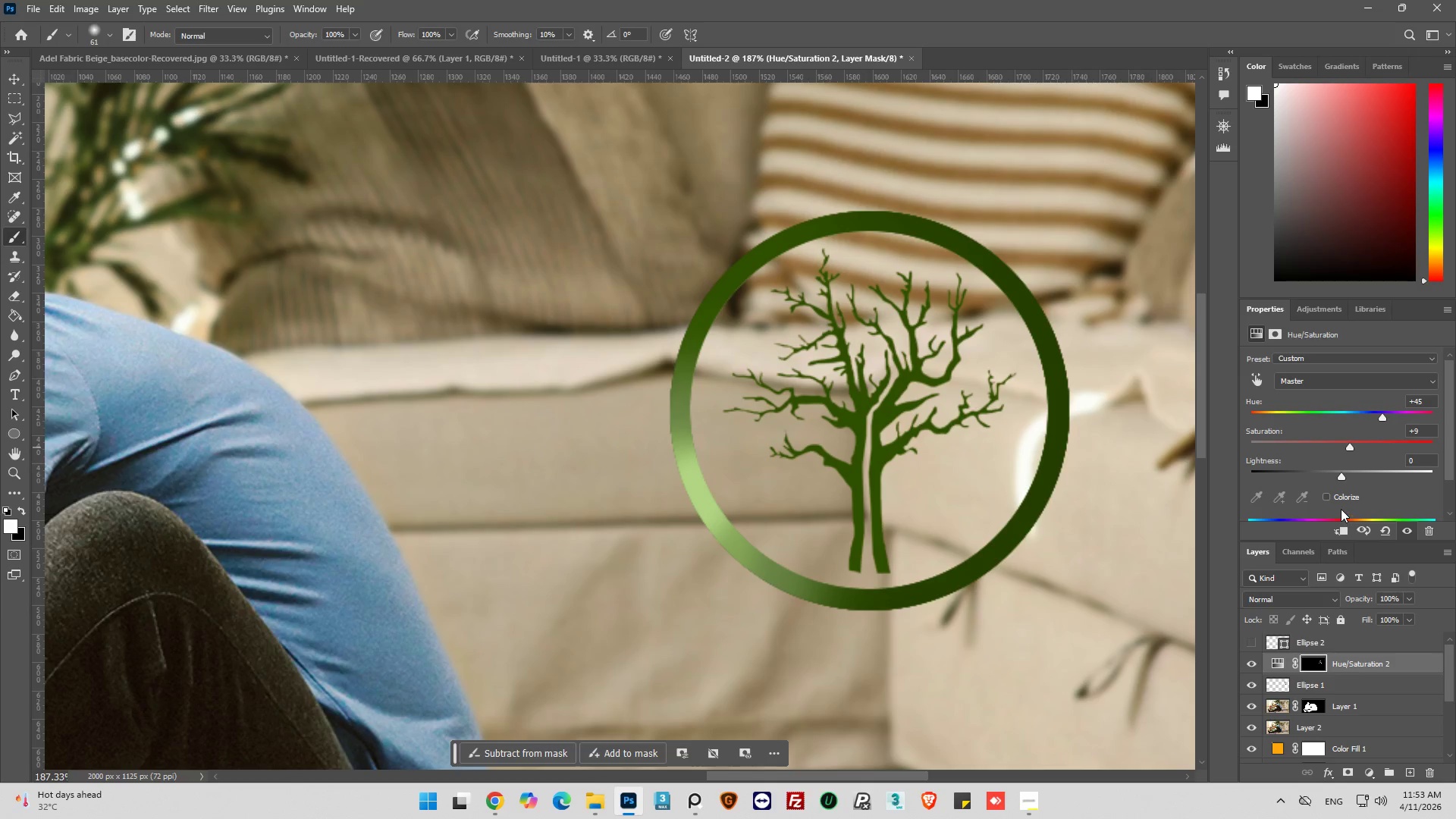 
wait(9.98)
 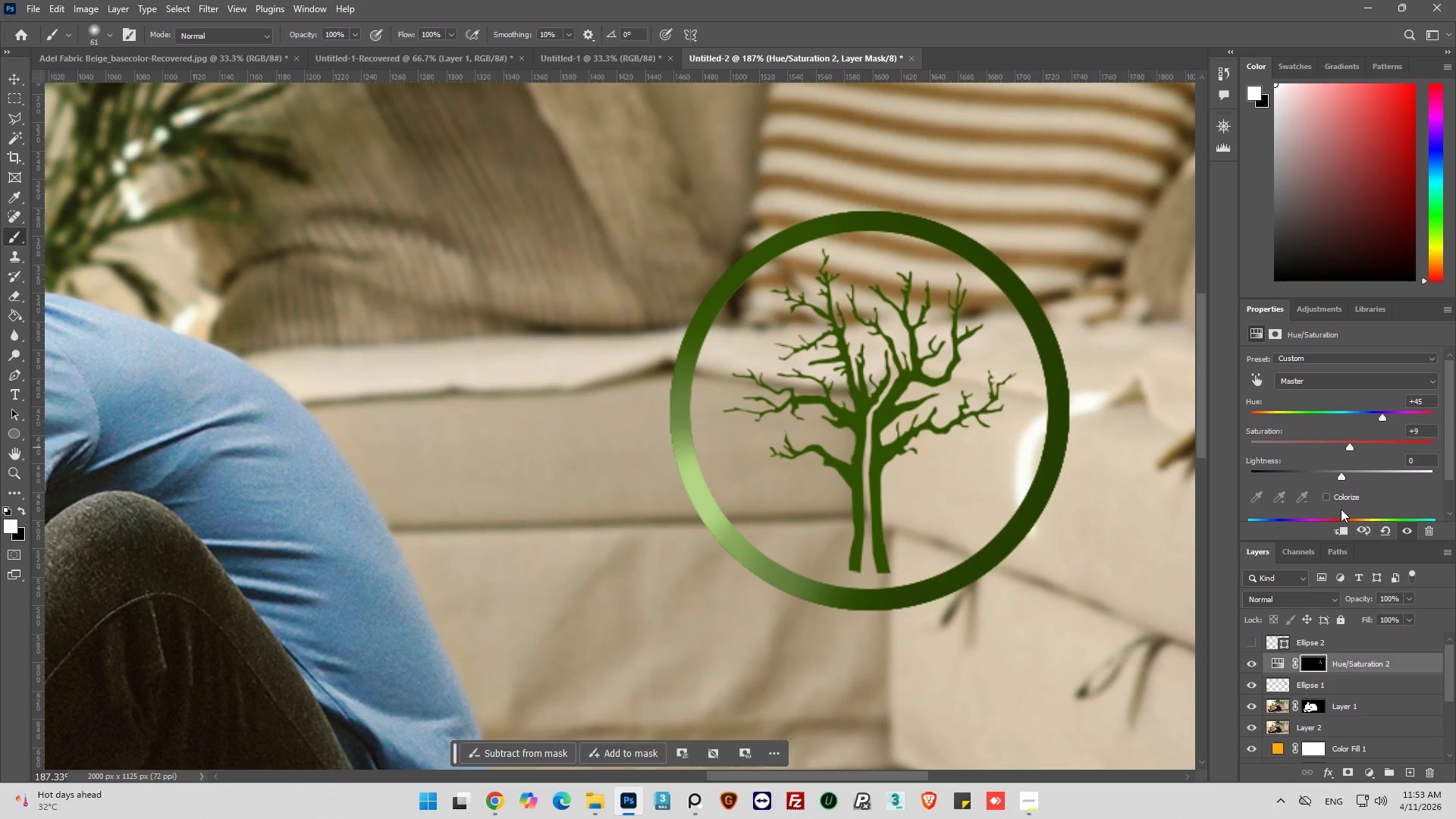 
left_click_drag(start_coordinate=[1341, 479], to_coordinate=[1317, 493])
 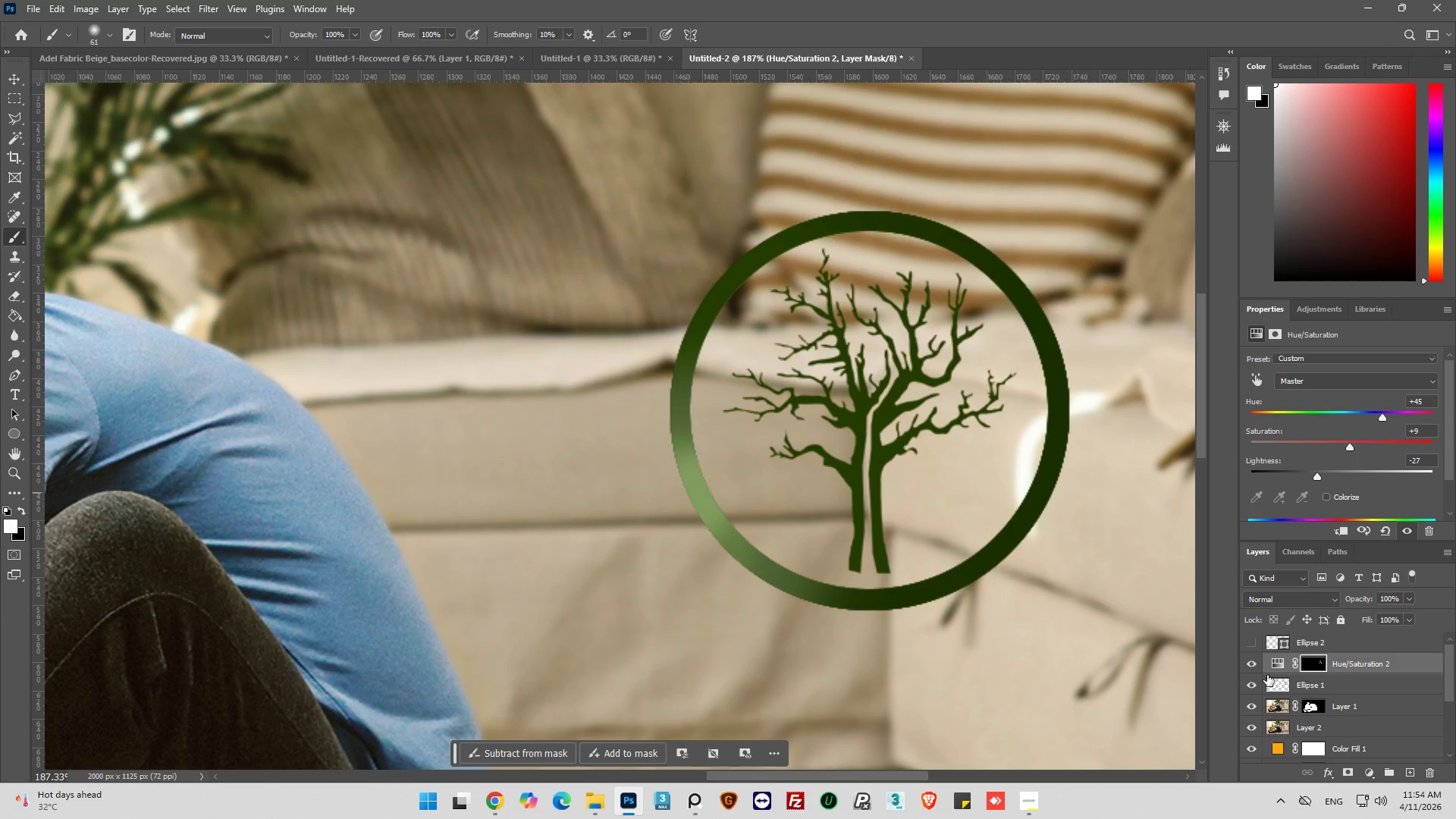 
wait(5.3)
 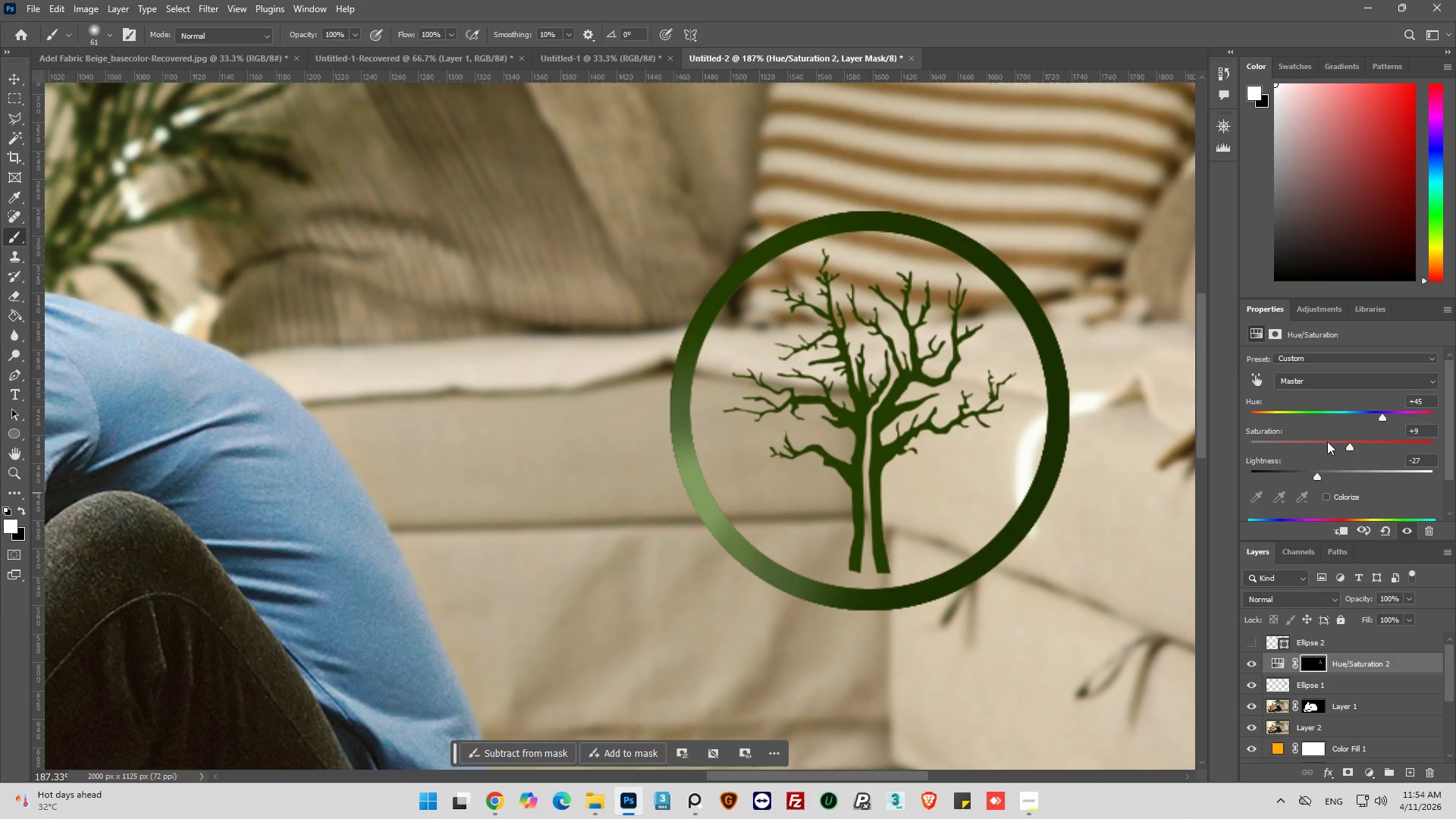 
hold_key(key=AltLeft, duration=0.72)
hold_key(key=AltLeft, duration=0.91)
scroll: coordinate [752, 519], scroll_direction: down, amount: 9.0
 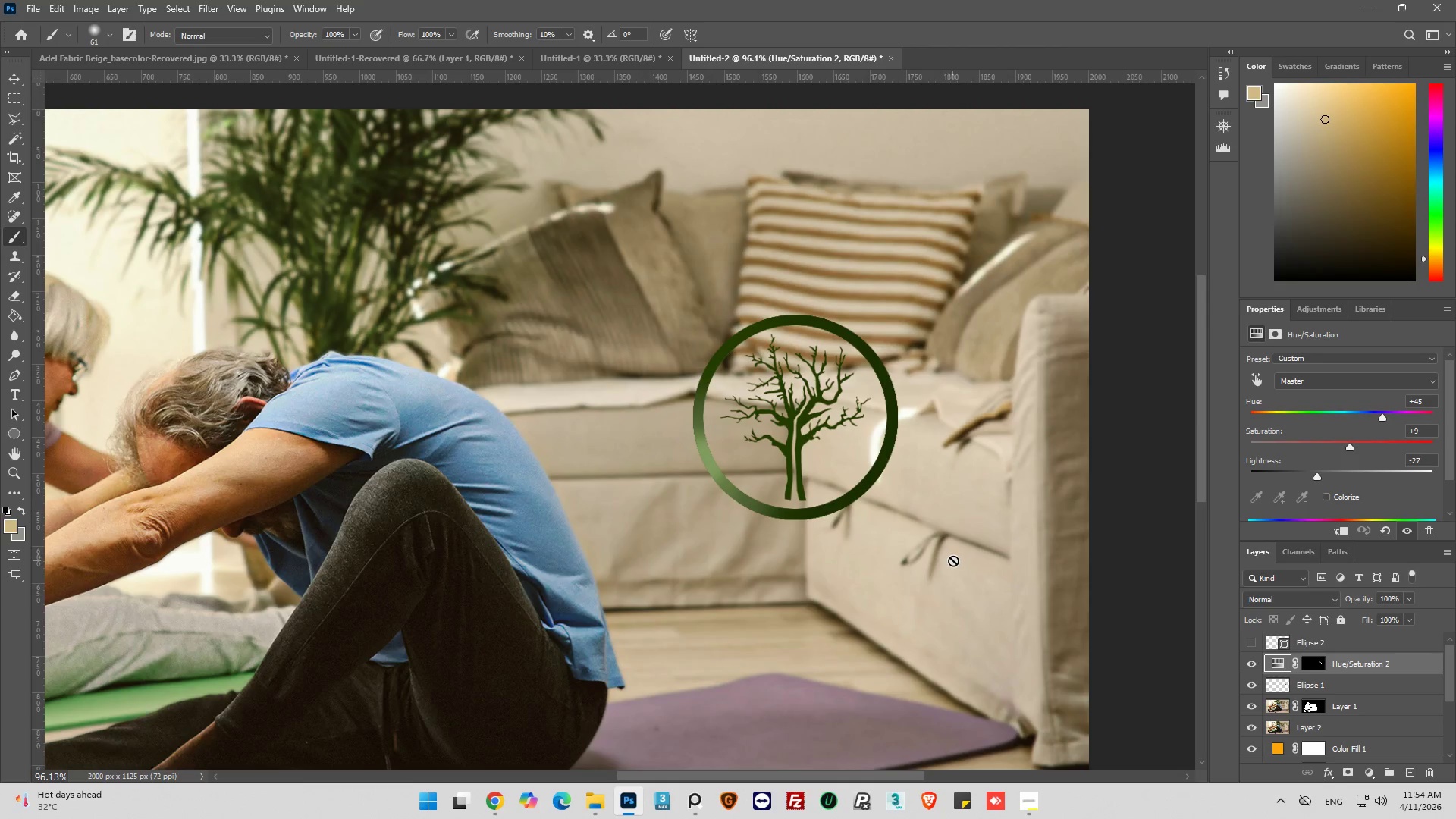 
left_click([11, 83])
 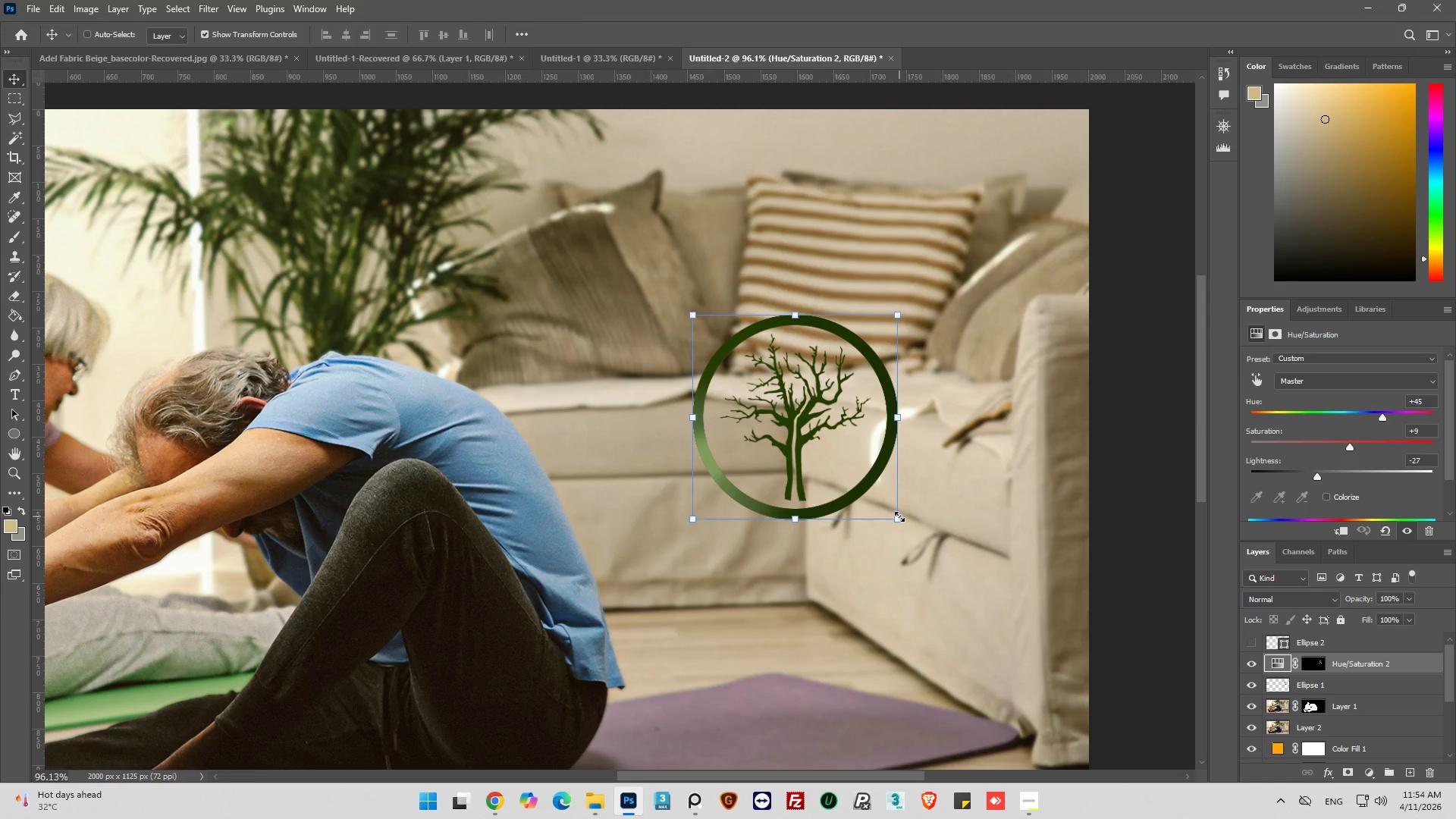 
left_click_drag(start_coordinate=[896, 519], to_coordinate=[871, 487])
 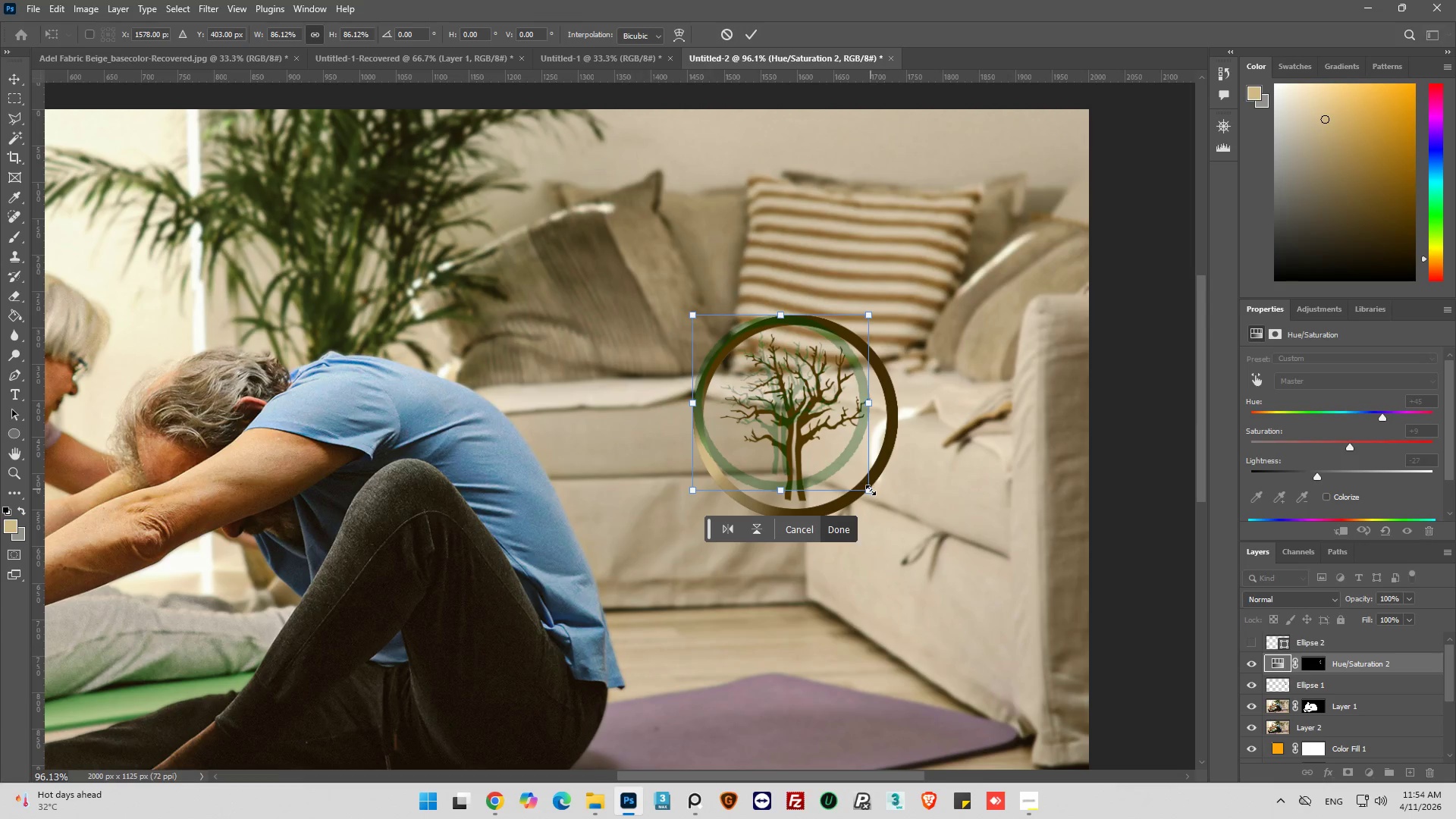 
key(Control+Z)
 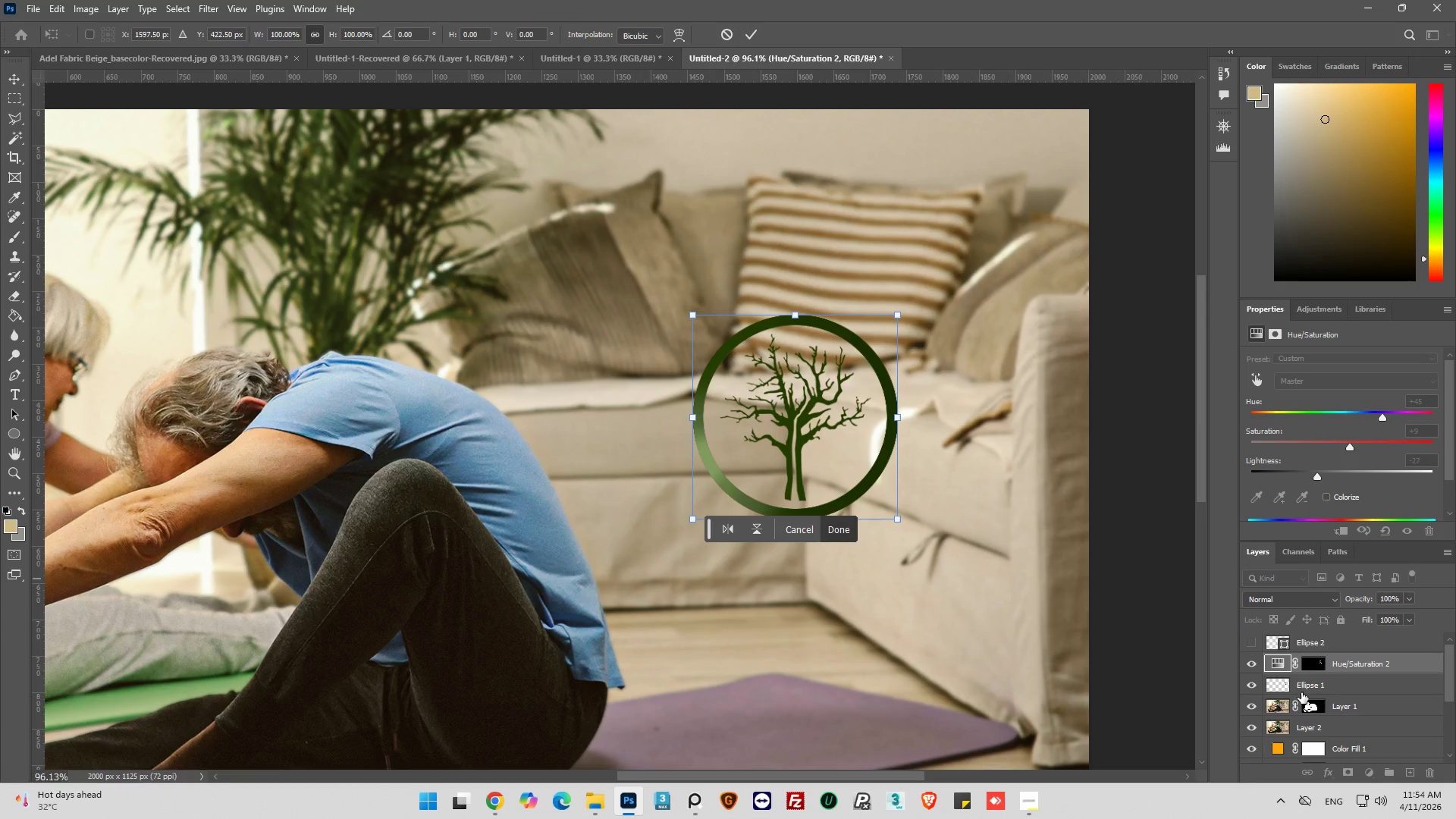 
hold_key(key=ControlLeft, duration=1.03)
left_click([1285, 686])